 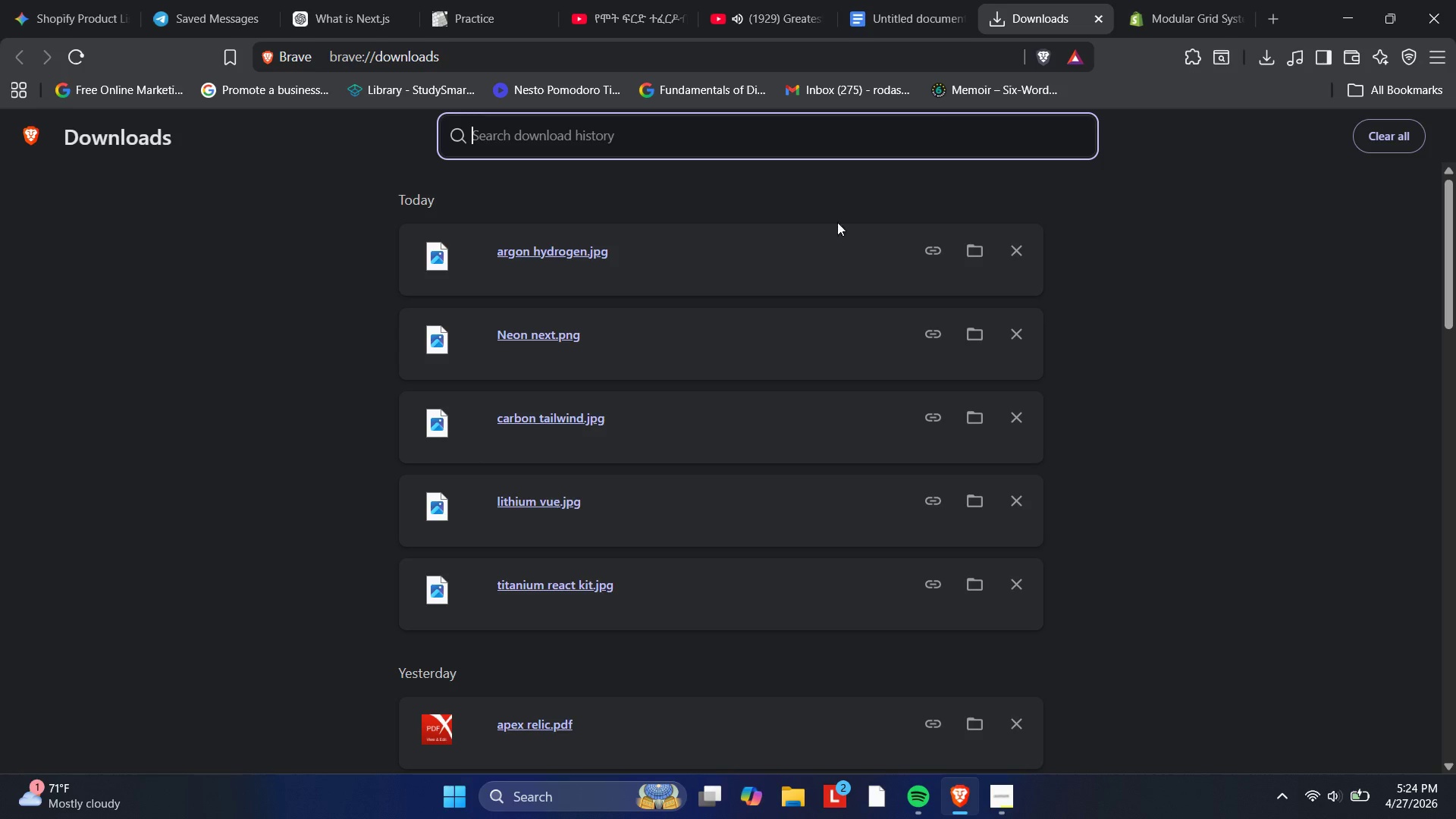 
left_click_drag(start_coordinate=[531, 592], to_coordinate=[537, 400])
 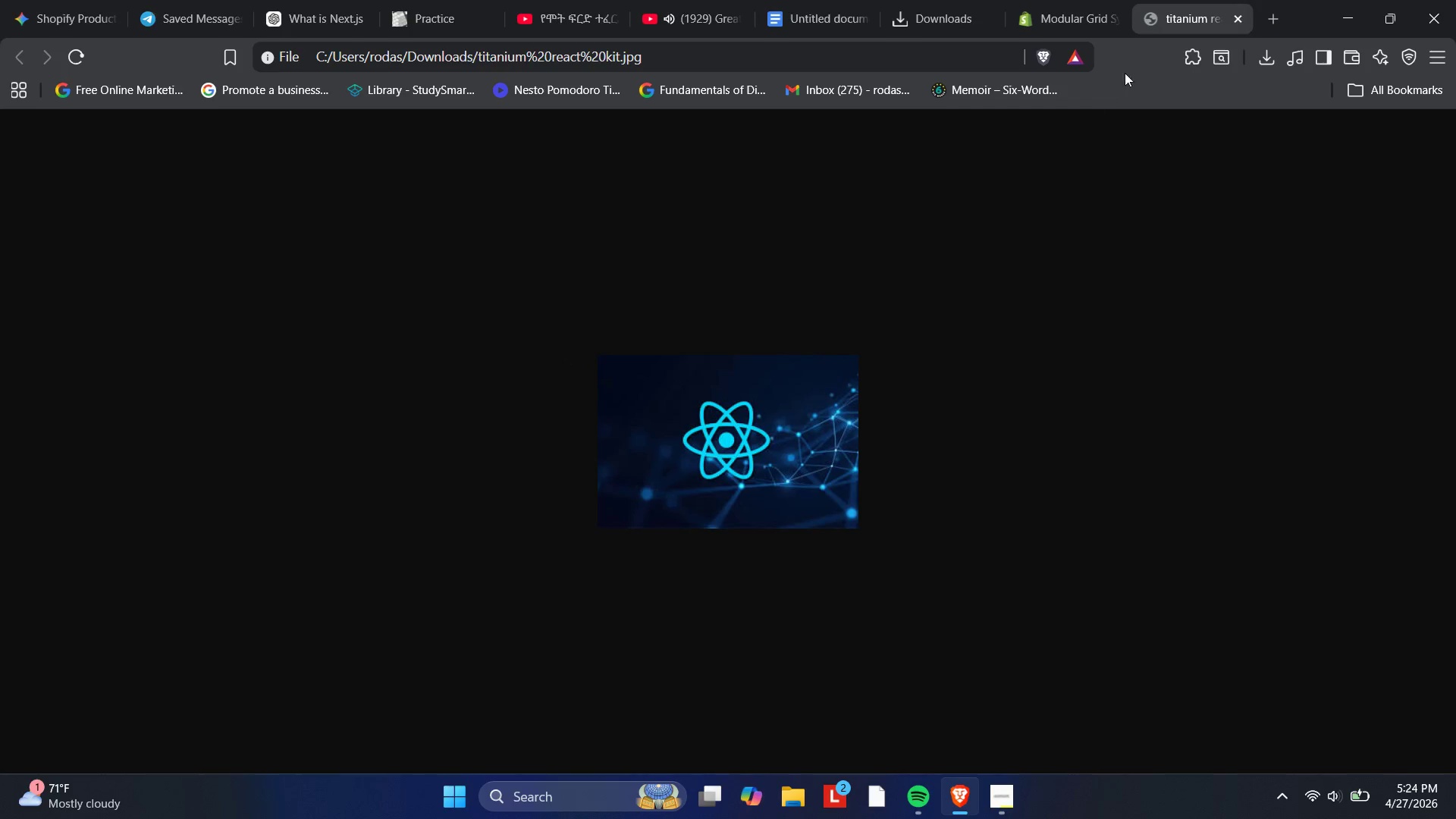 
mouse_move([1073, 4])
 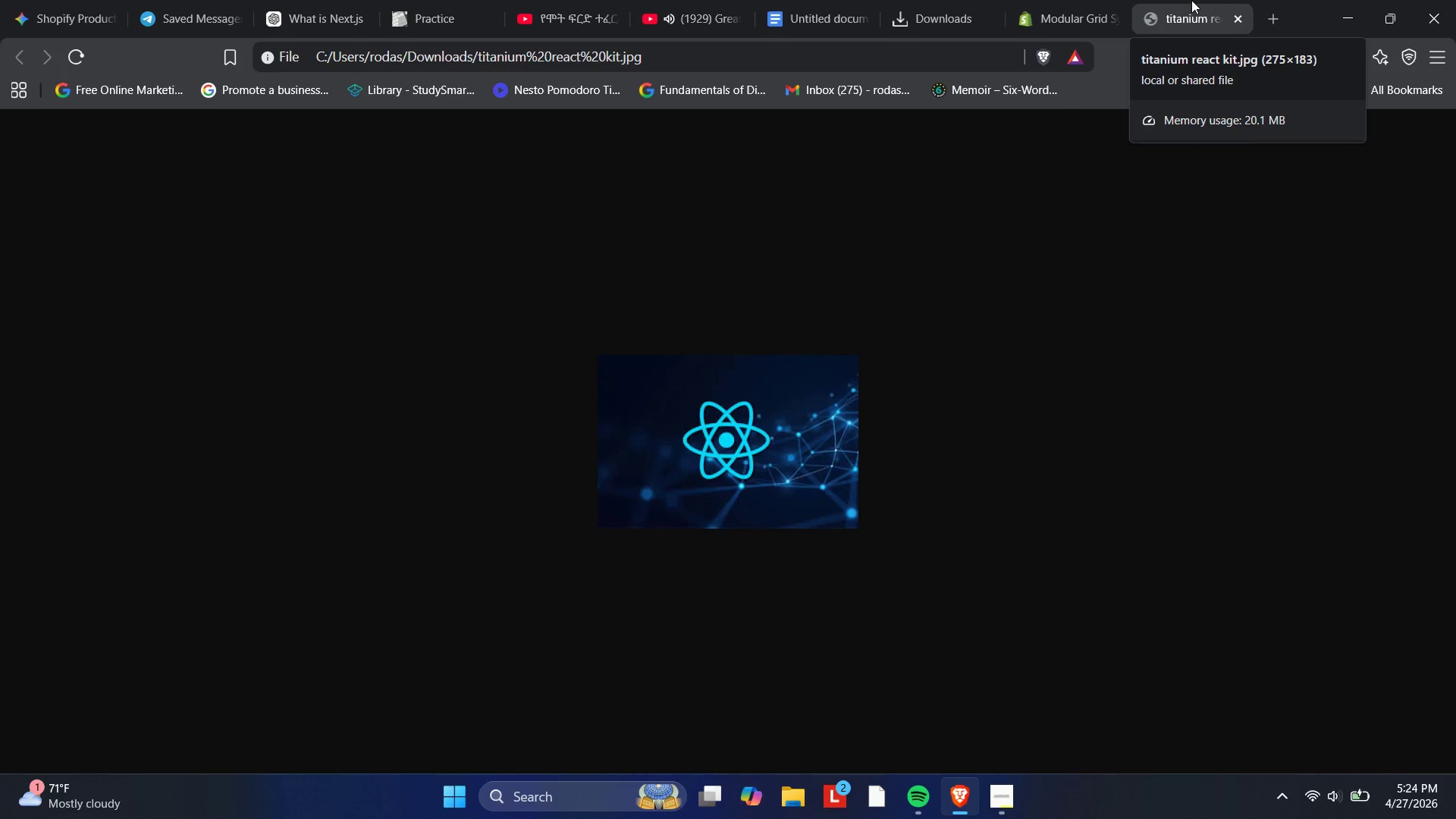 
left_click_drag(start_coordinate=[1180, 12], to_coordinate=[1208, 12])
 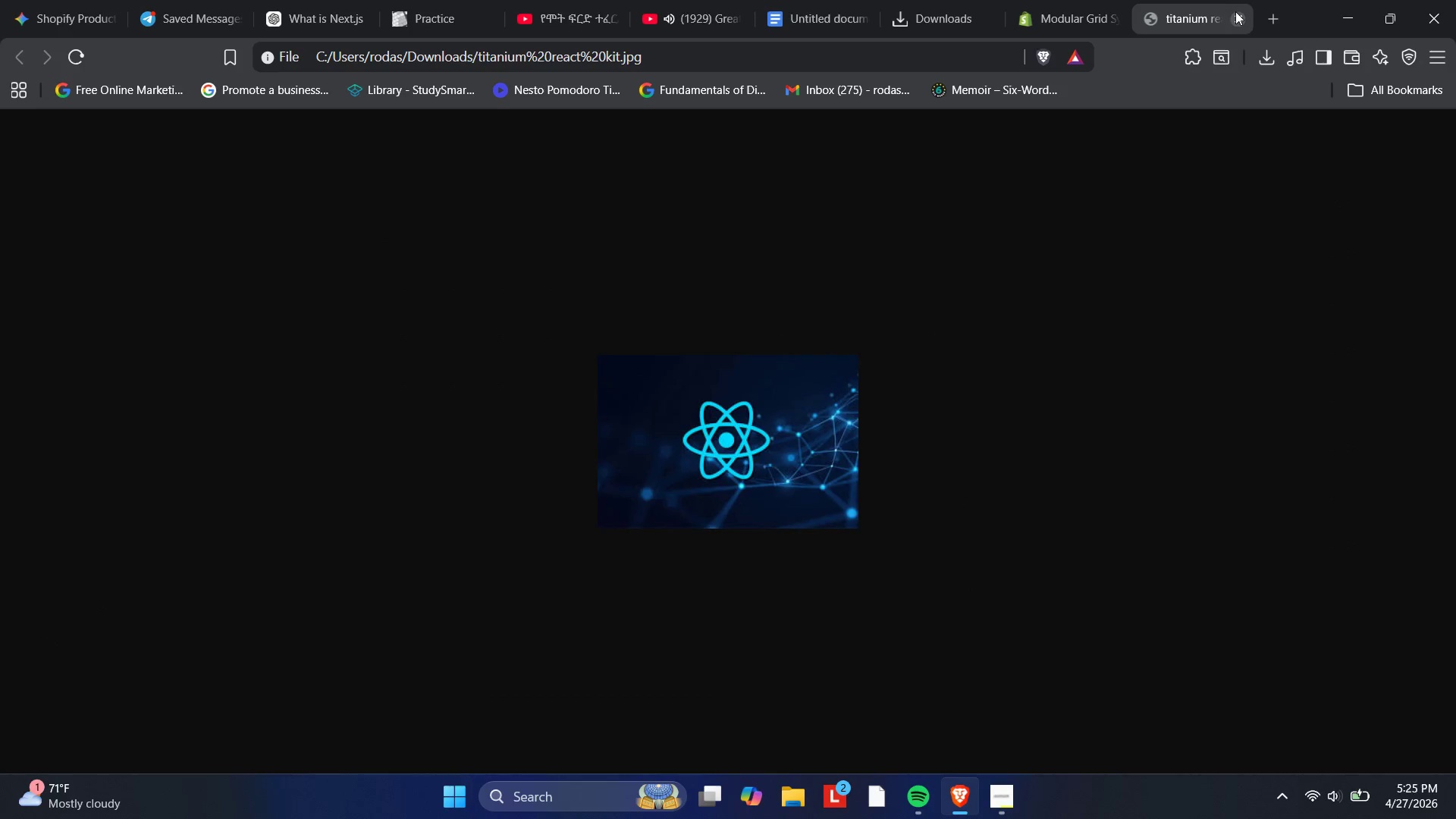 
left_click([1235, 11])
 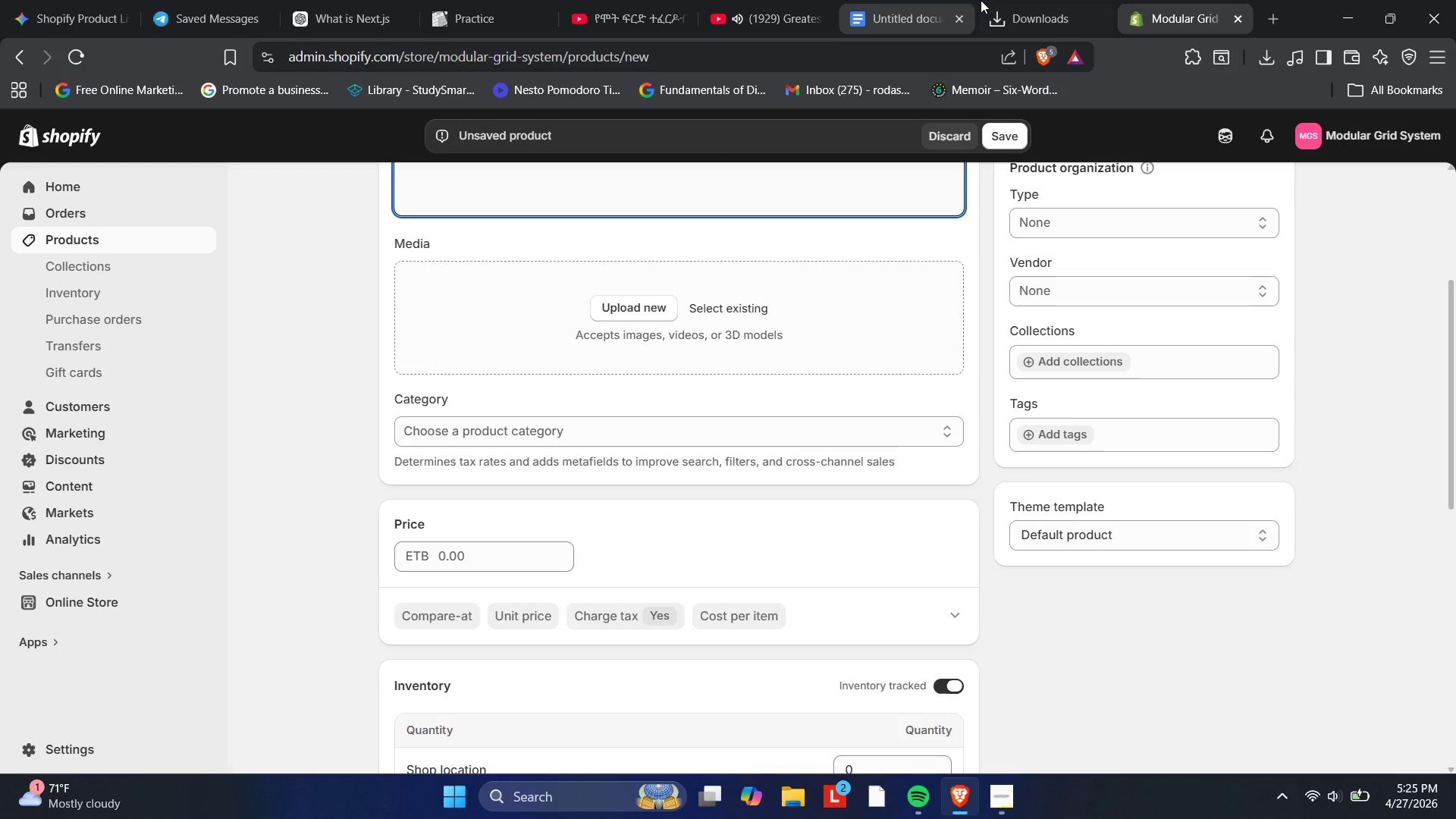 
left_click([1052, 0])
 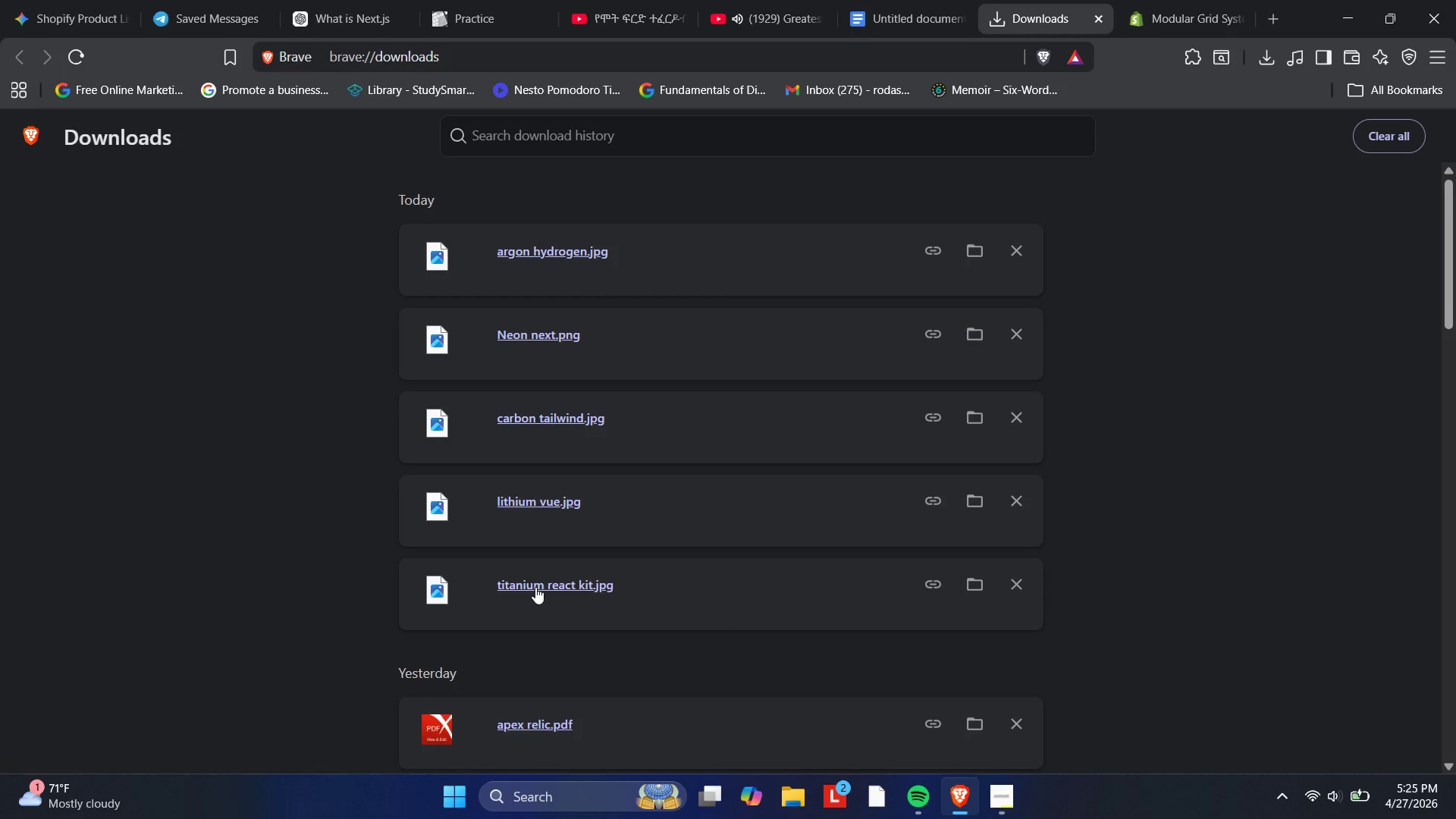 
left_click_drag(start_coordinate=[535, 587], to_coordinate=[650, 301])
 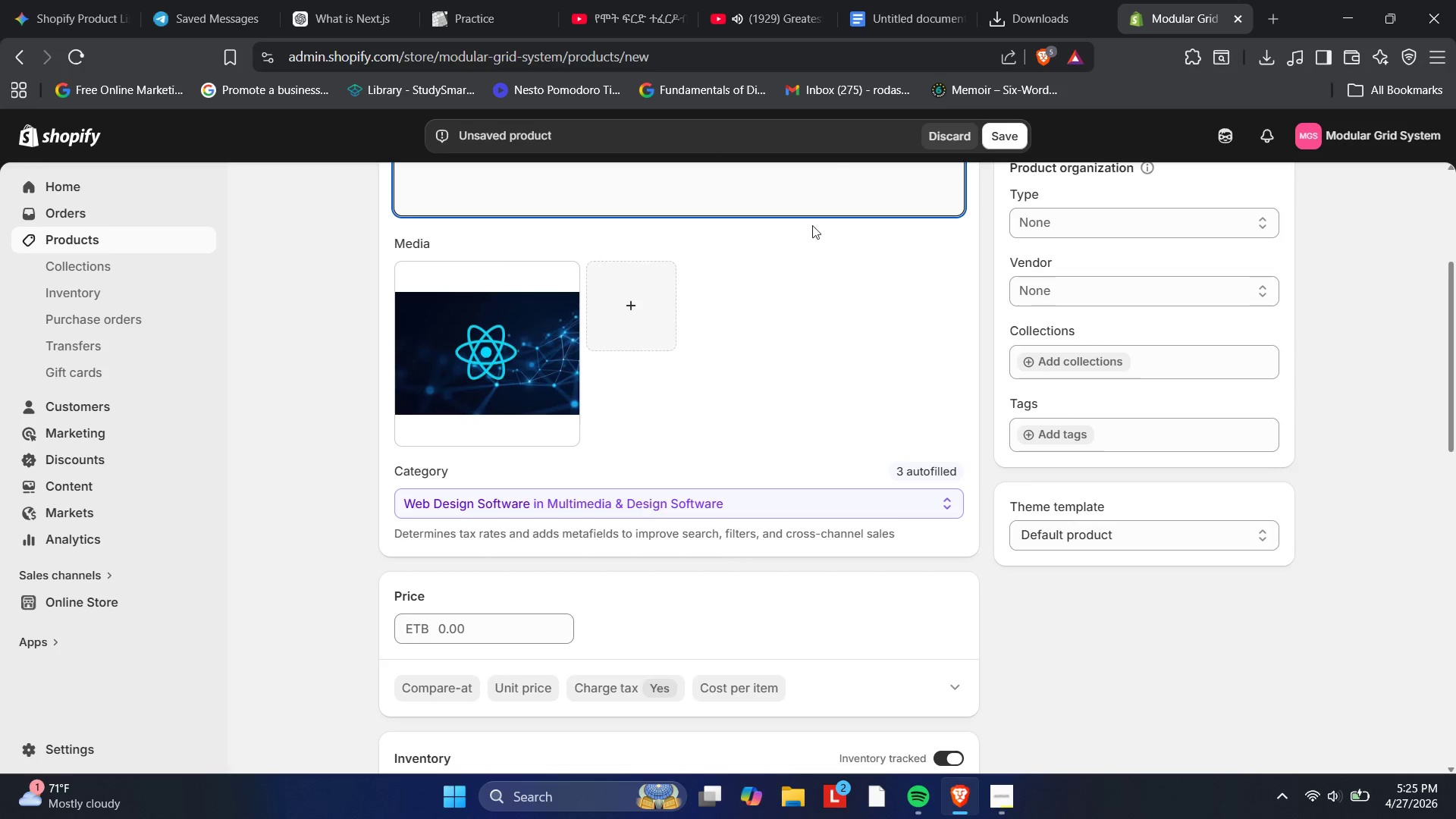 
wait(27.38)
 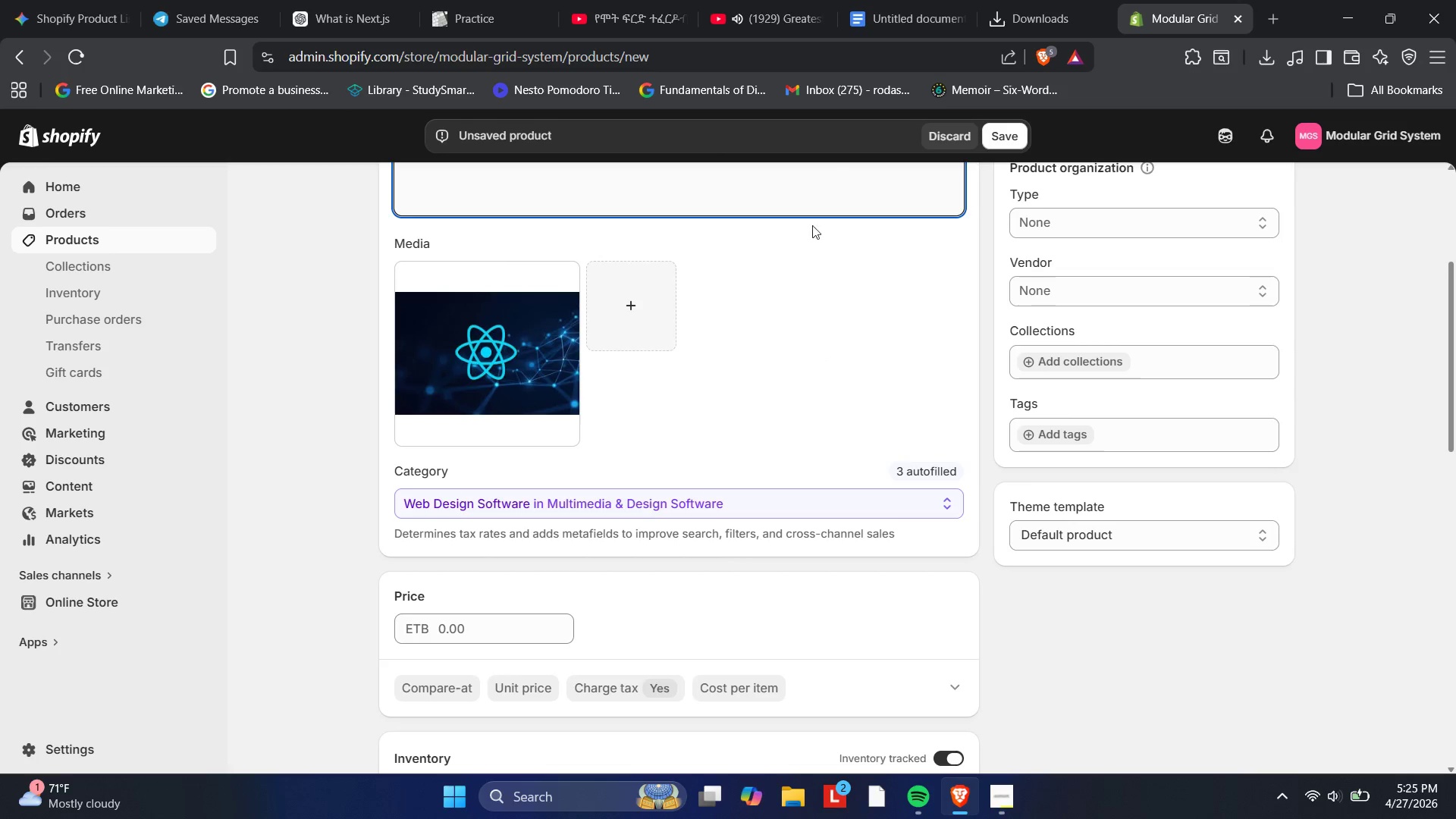 
scroll: coordinate [1014, 514], scroll_direction: down, amount: 5.0
 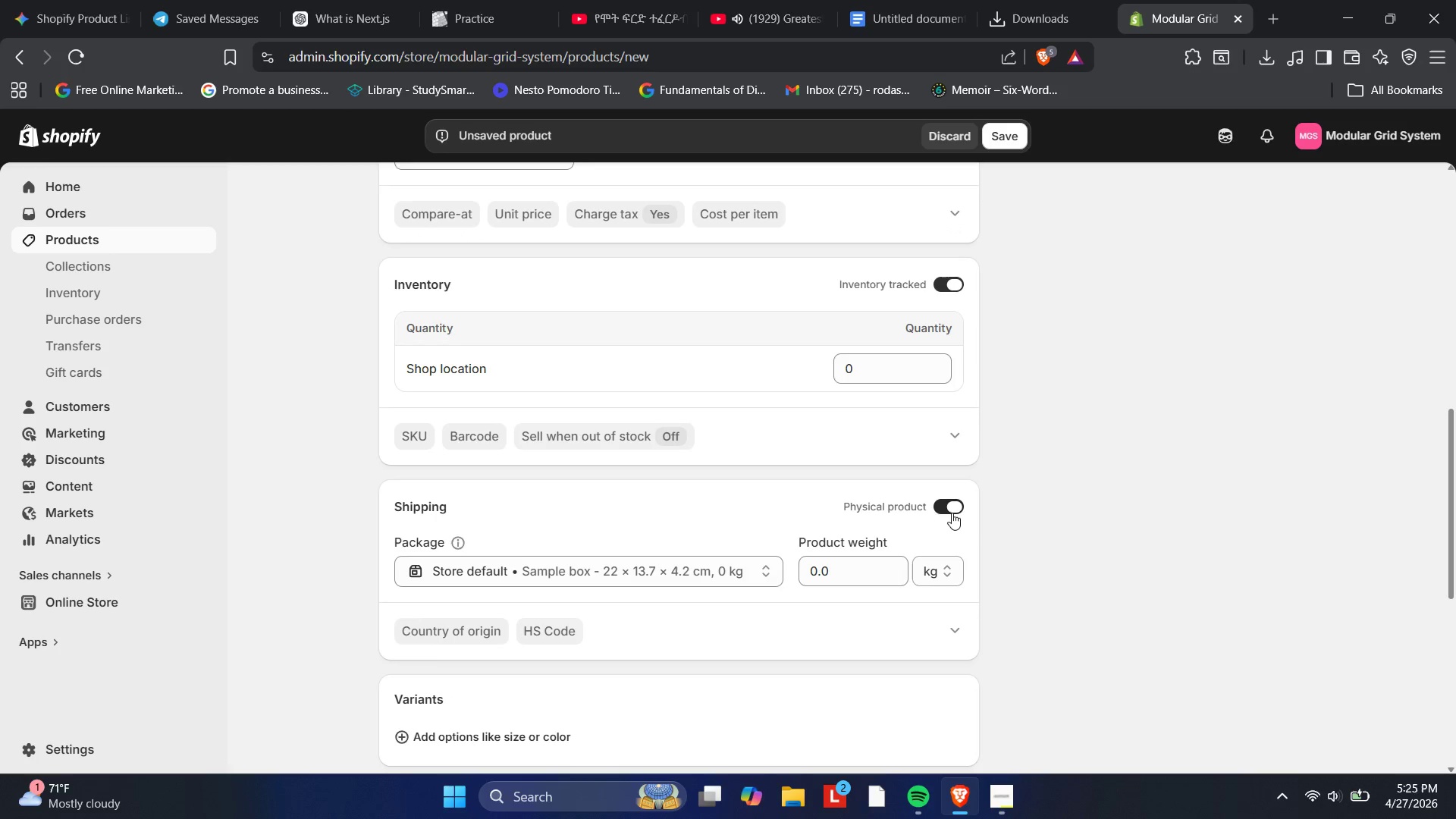 
left_click([936, 510])
 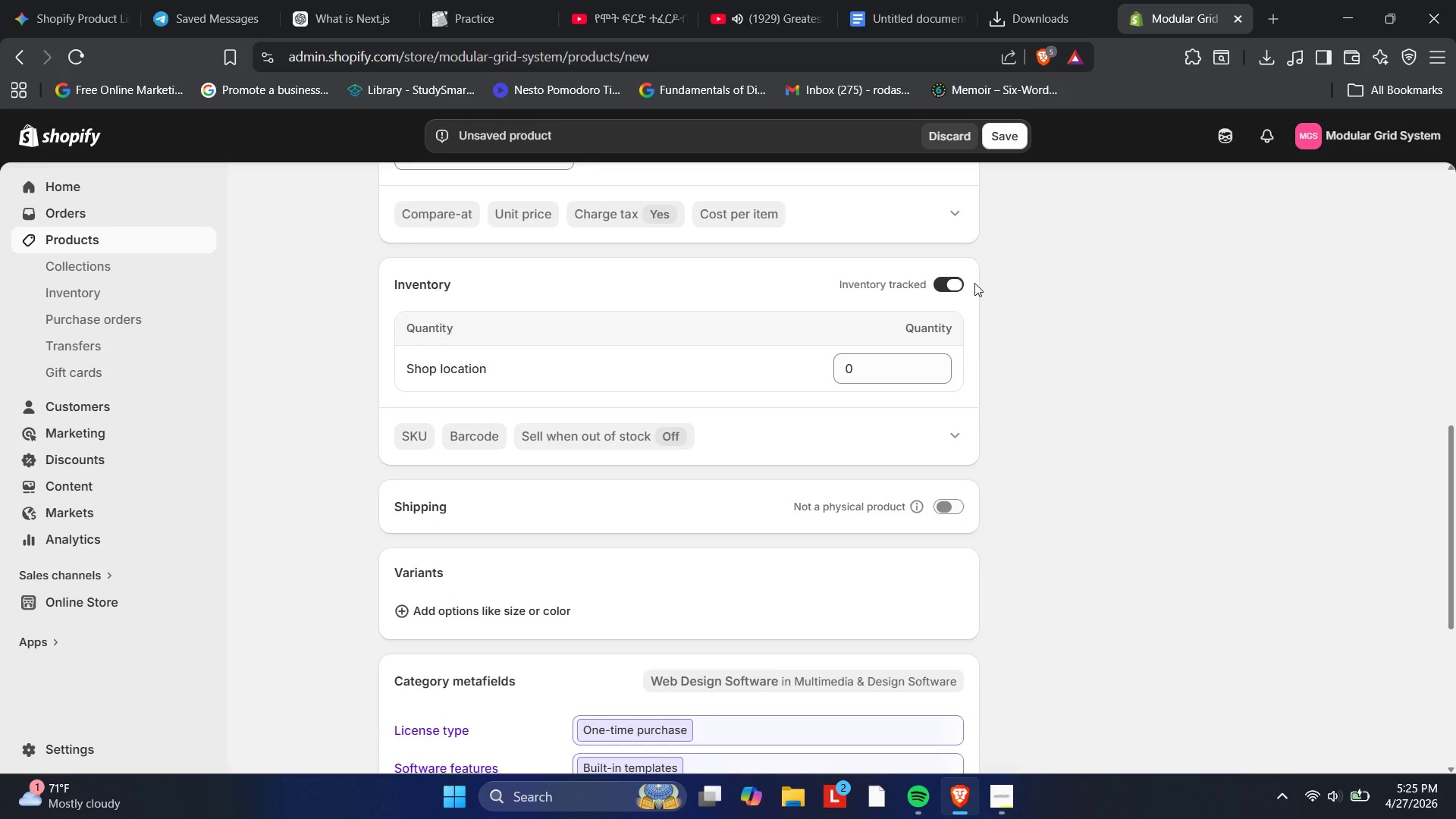 
wait(10.7)
 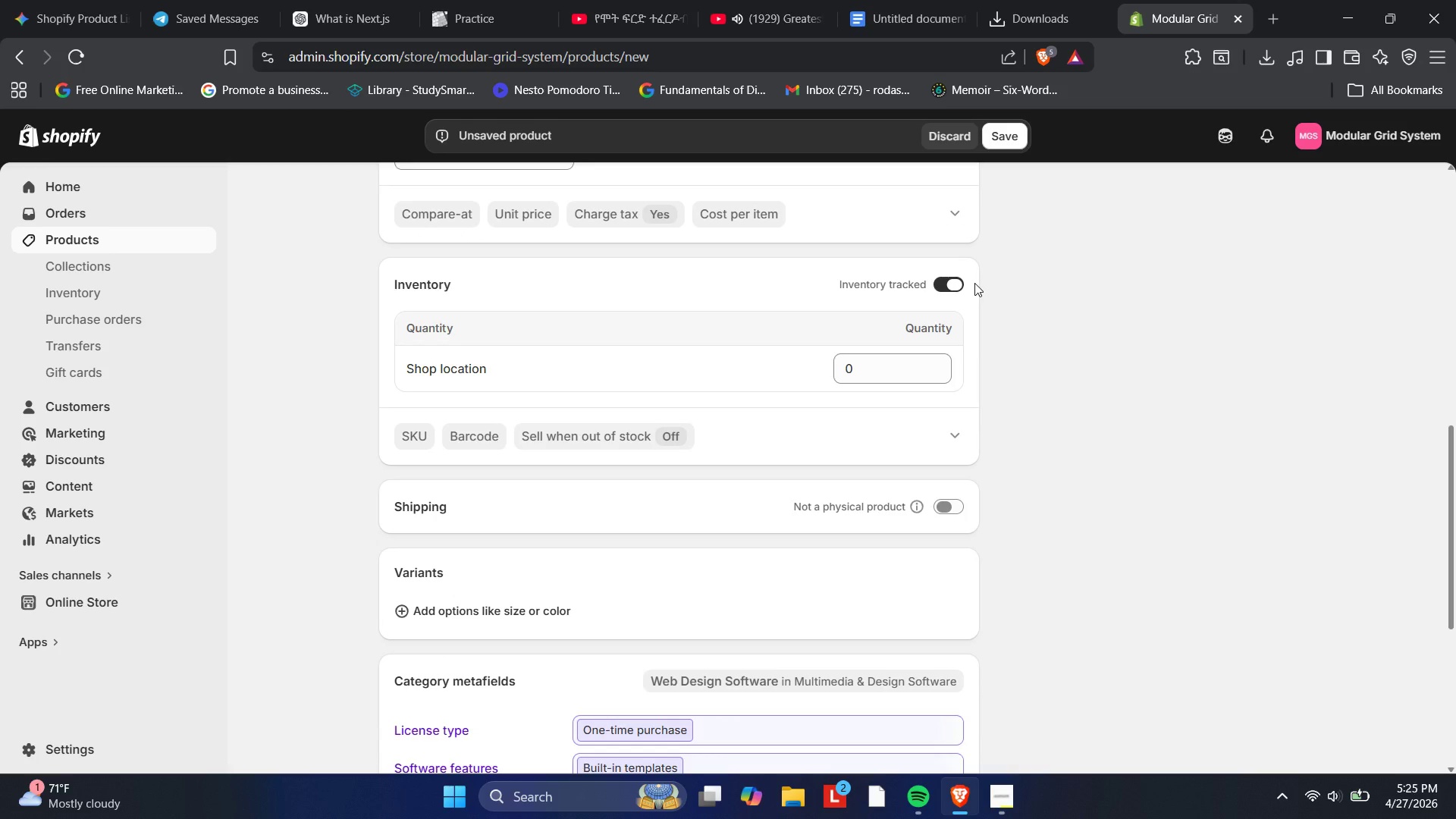 
left_click([954, 287])
 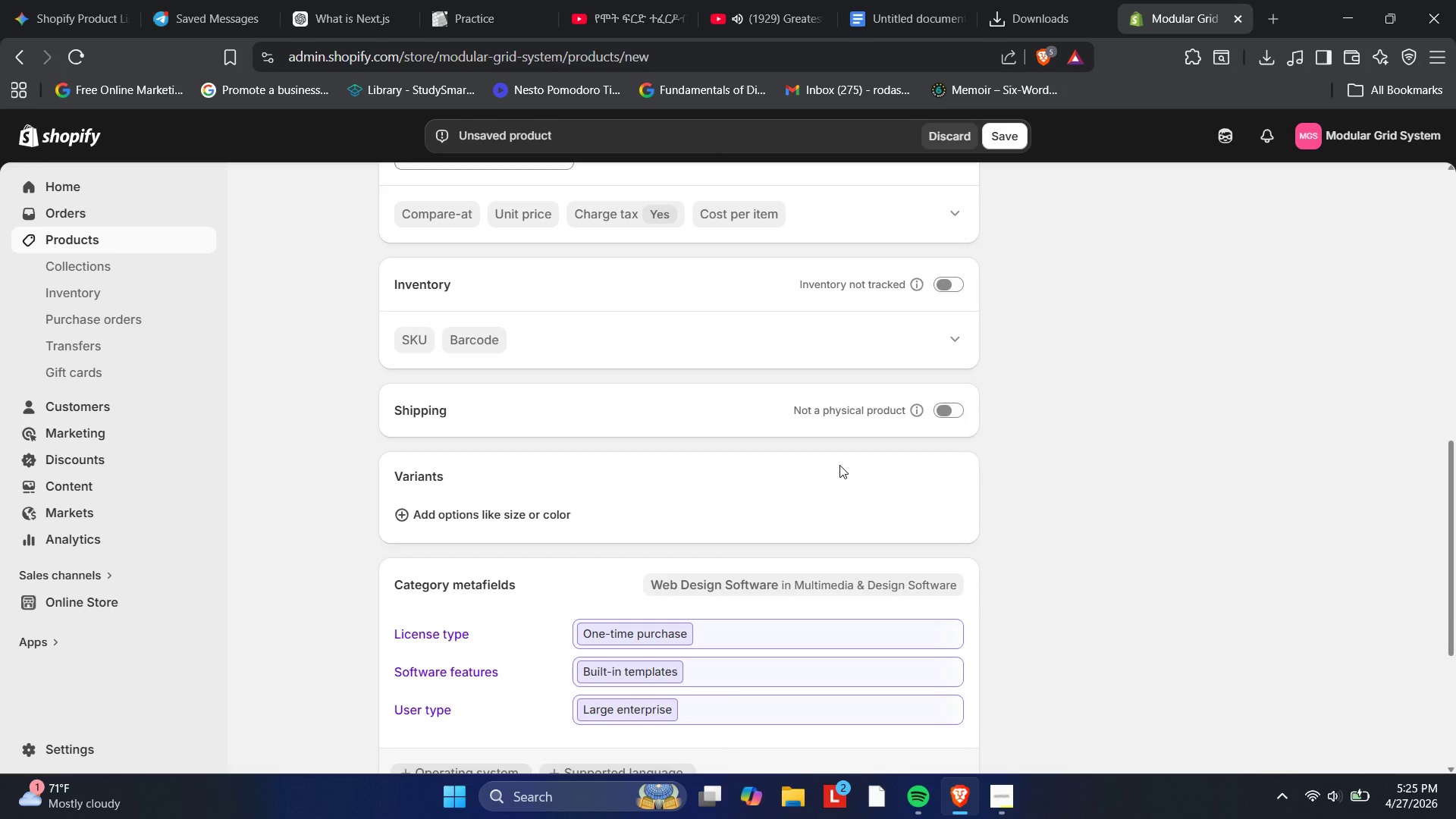 
wait(5.31)
 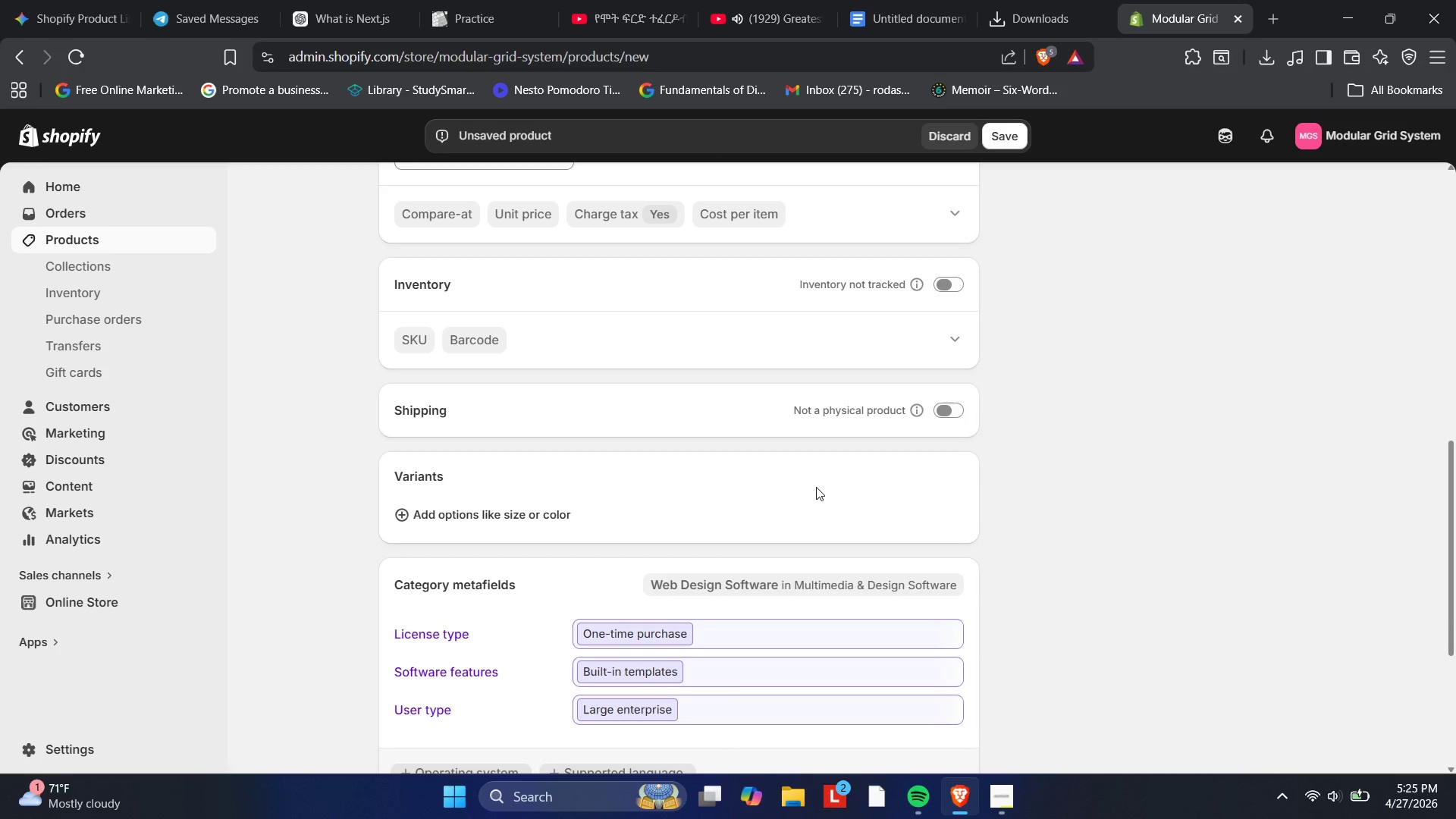 
scroll: coordinate [1002, 454], scroll_direction: up, amount: 8.0
 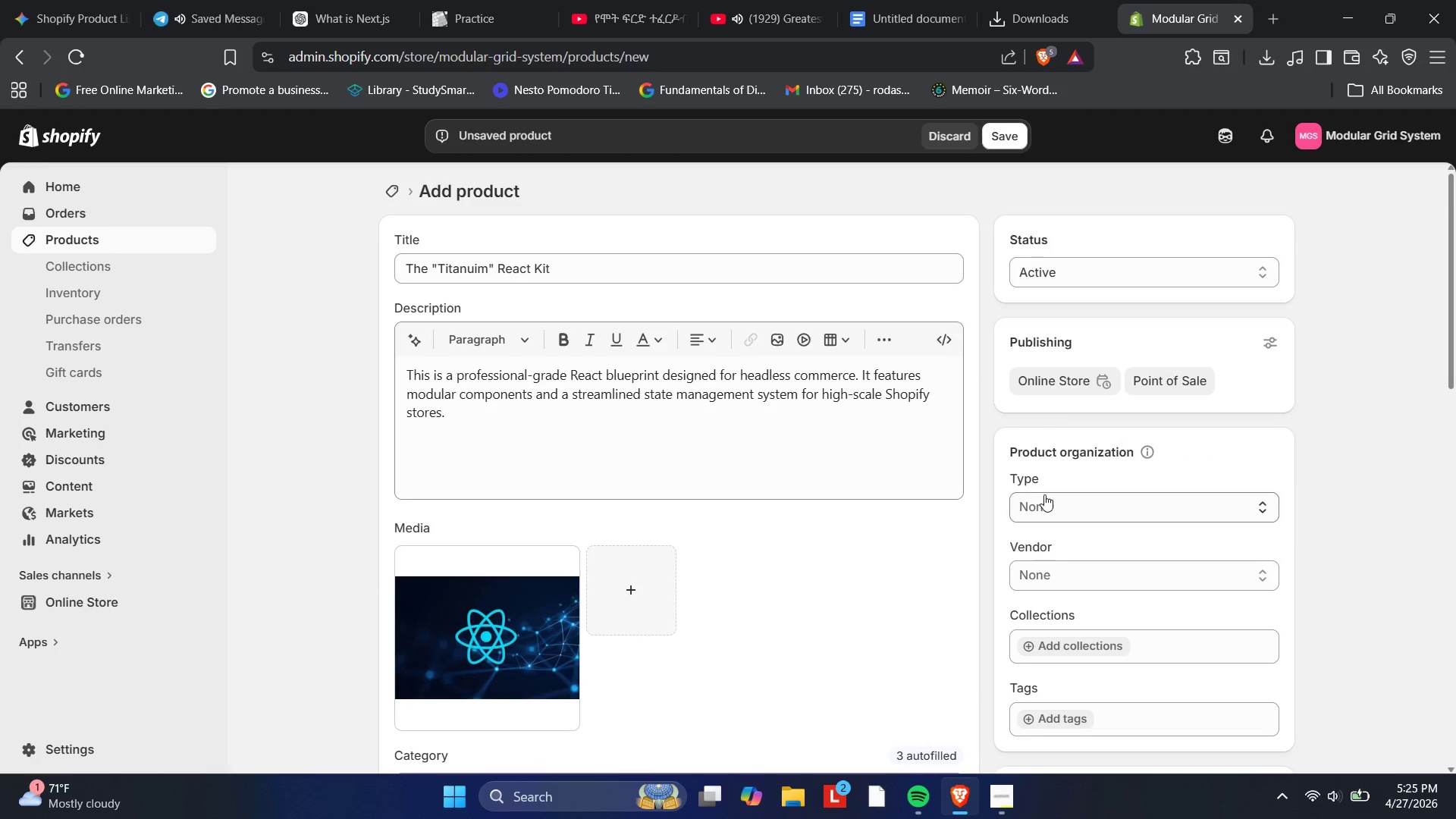 
left_click([1046, 497])
 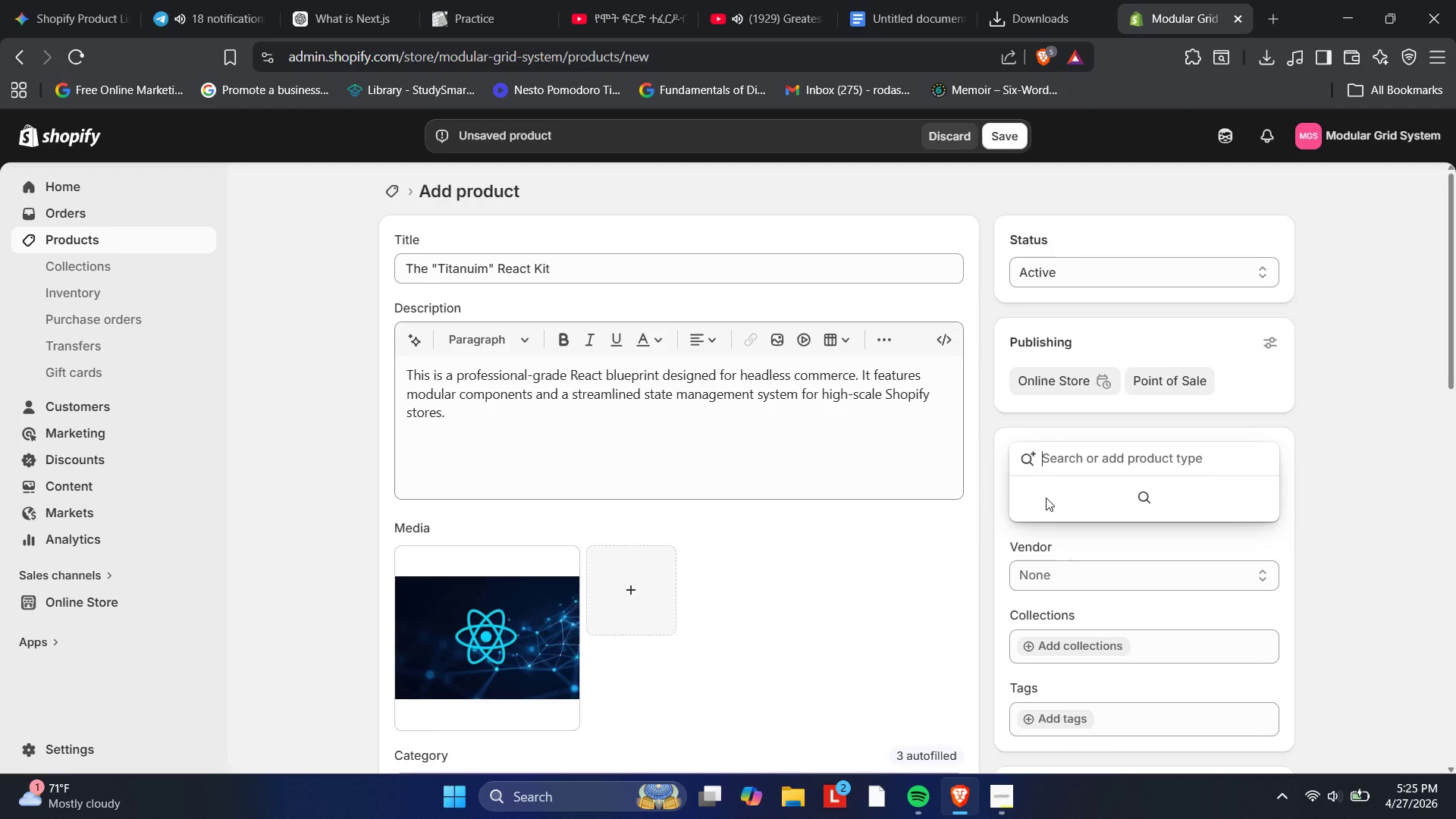 
type(h)
key(Backspace)
type(Headless)
 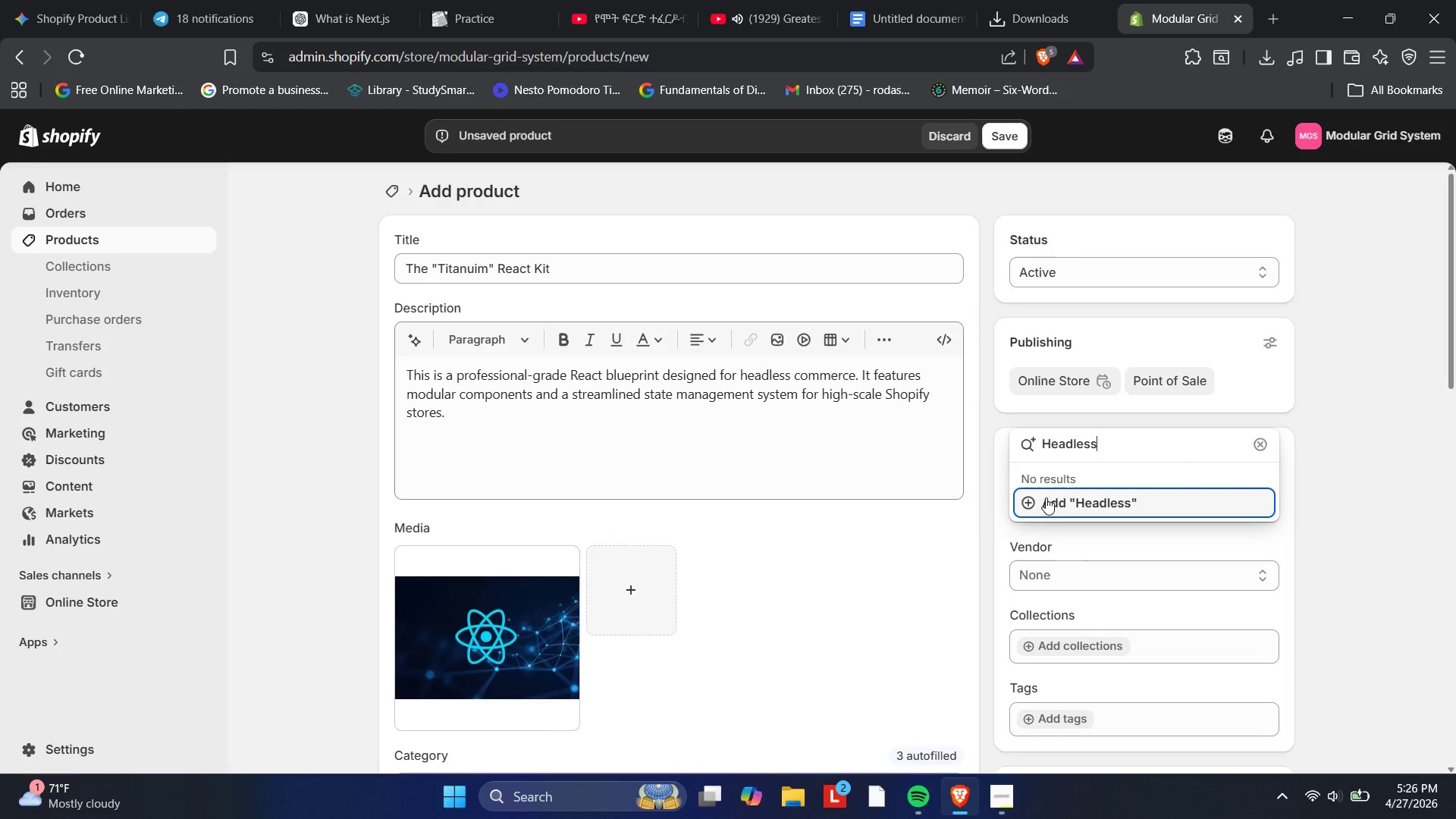 
type( Bluepe)
key(Backspace)
type(rint )
key(Backspace)
 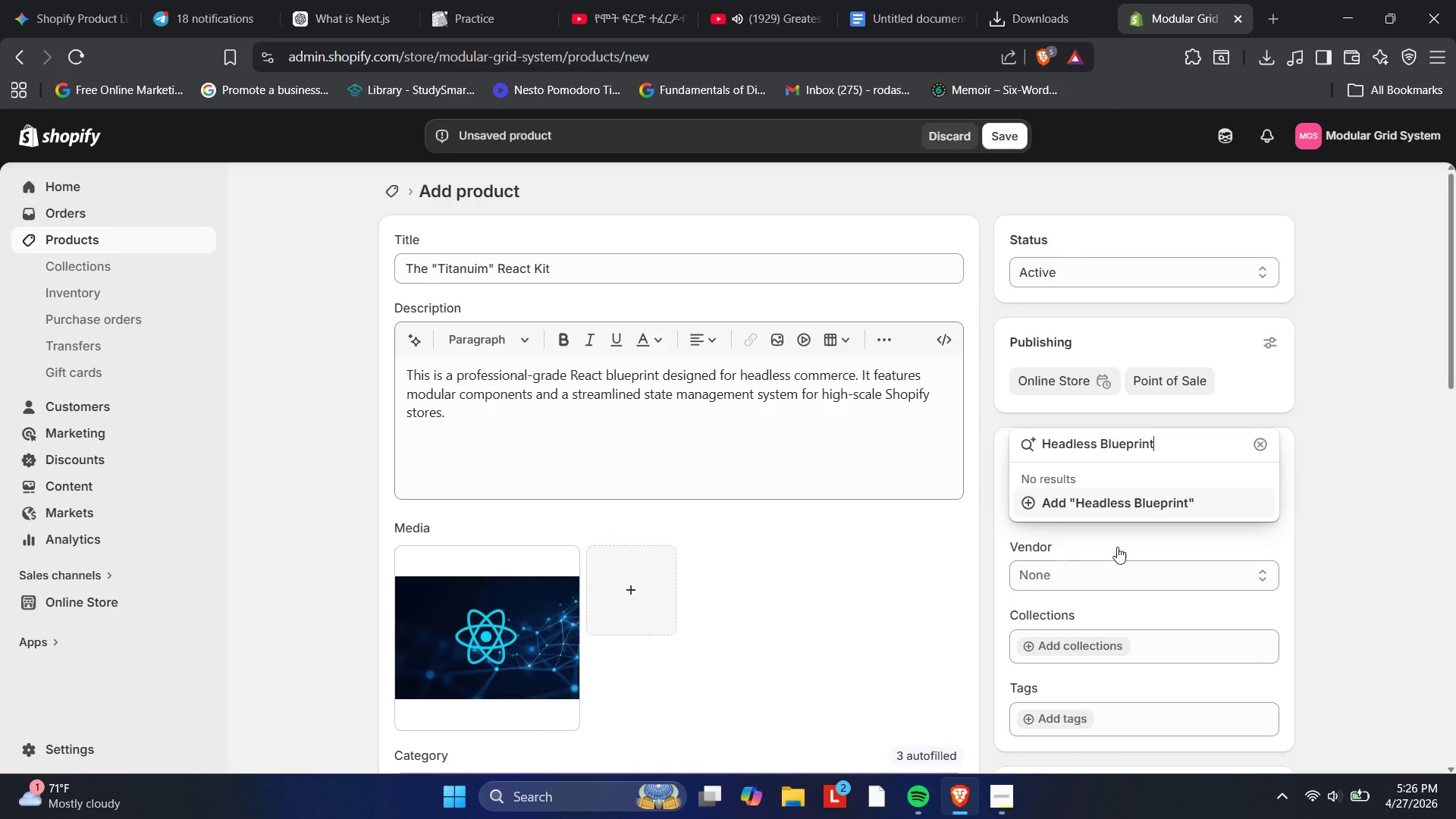 
left_click([1181, 498])
 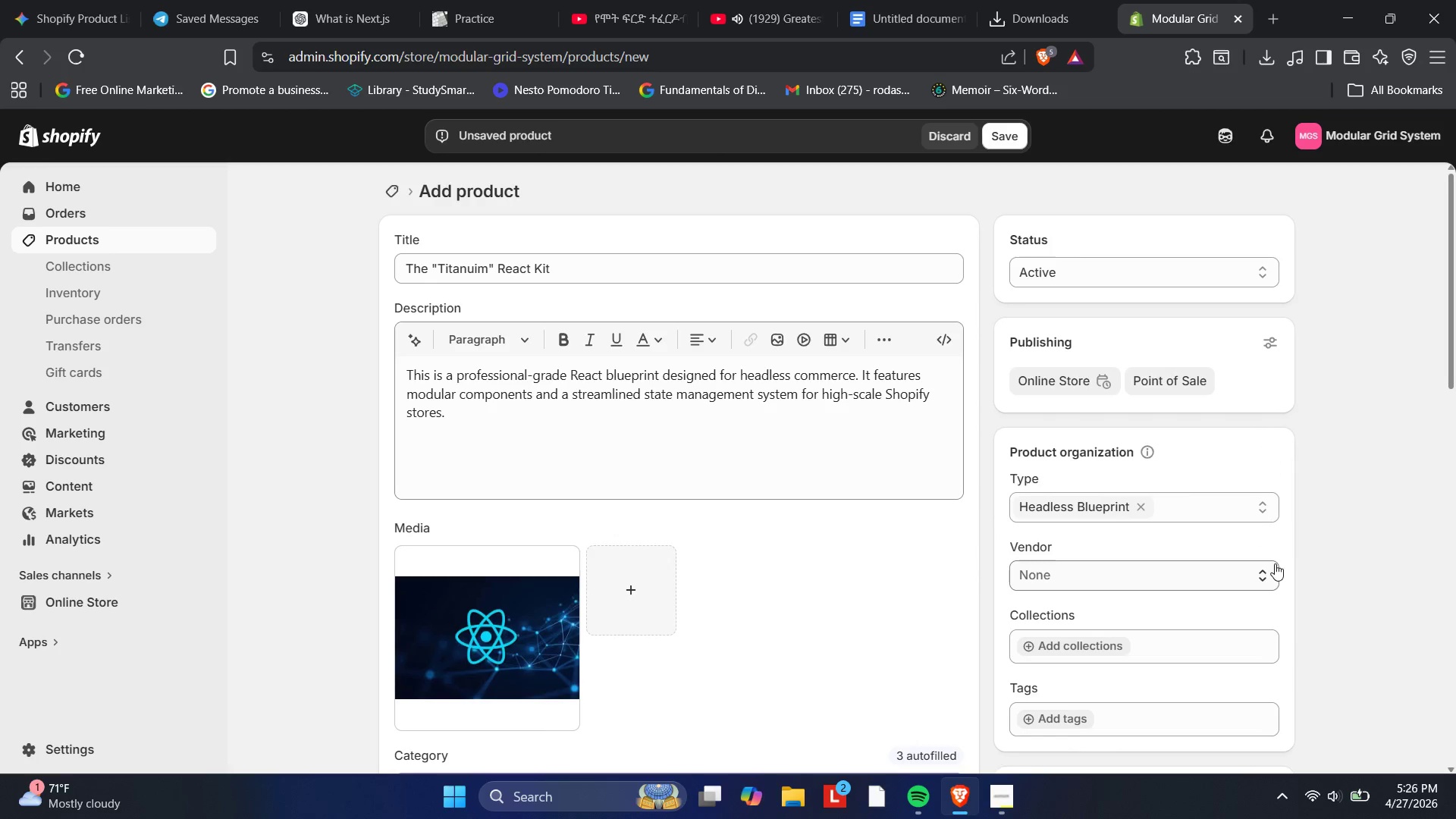 
wait(6.39)
 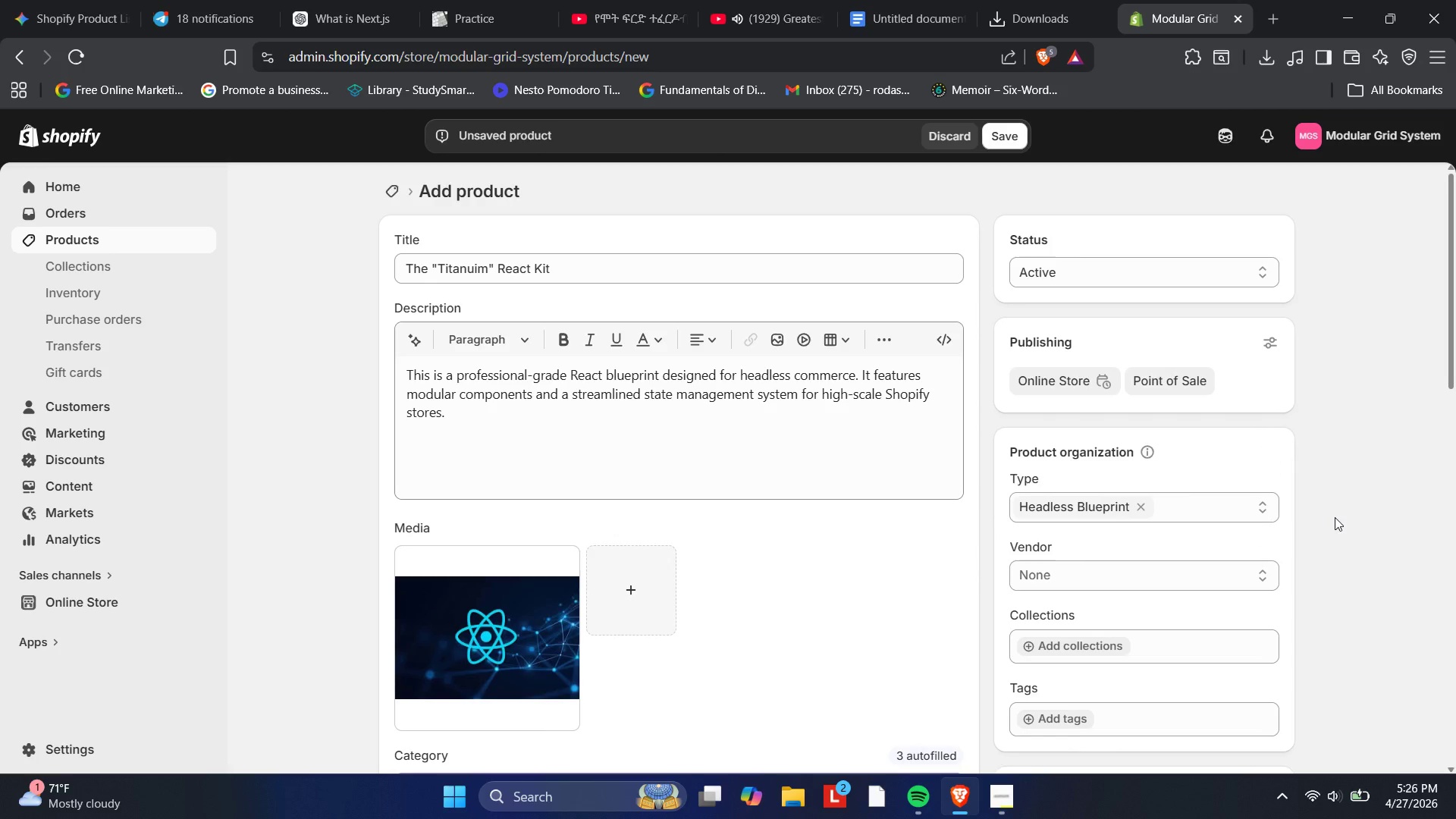 
left_click([1243, 574])
 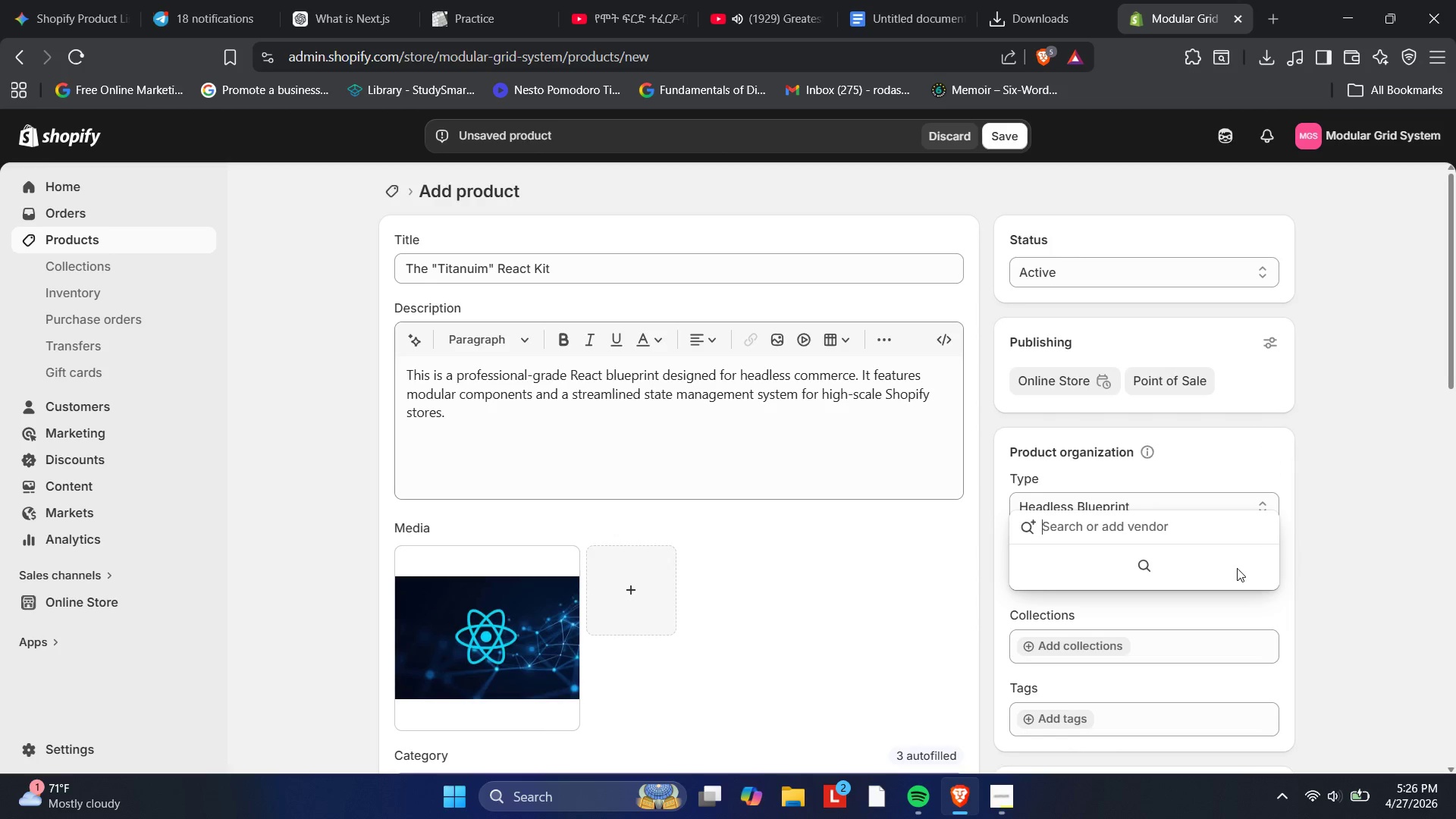 
type(Modular Grid System)
 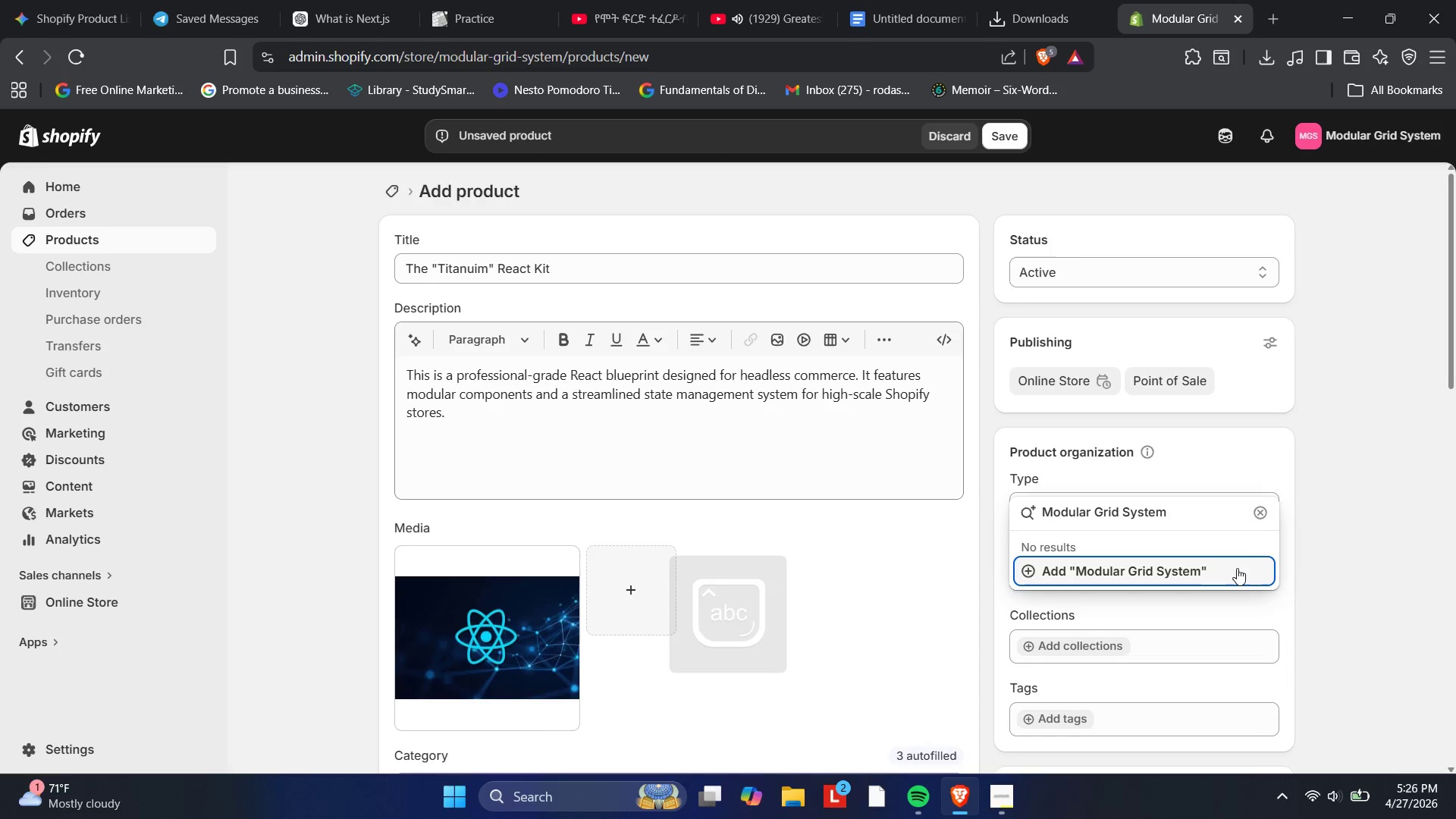 
key(Enter)